 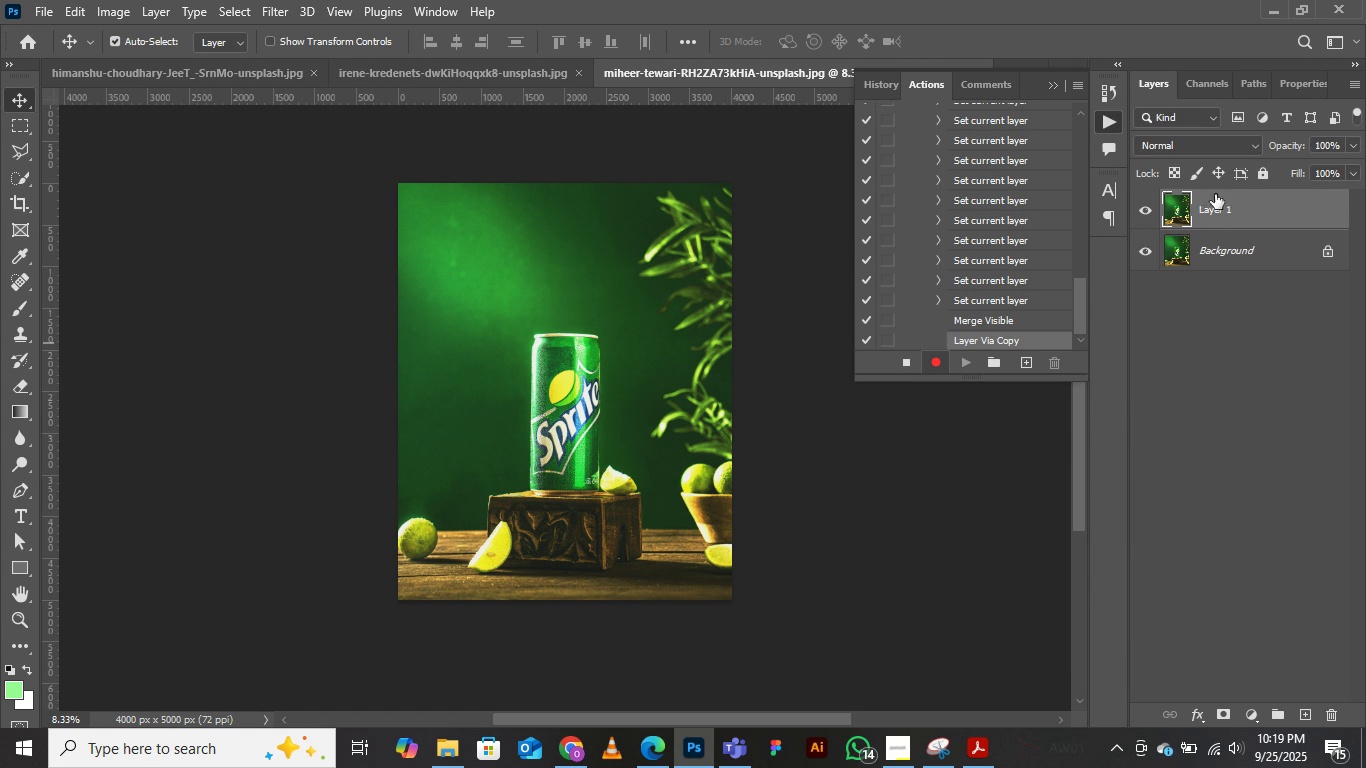 
left_click([1213, 140])
 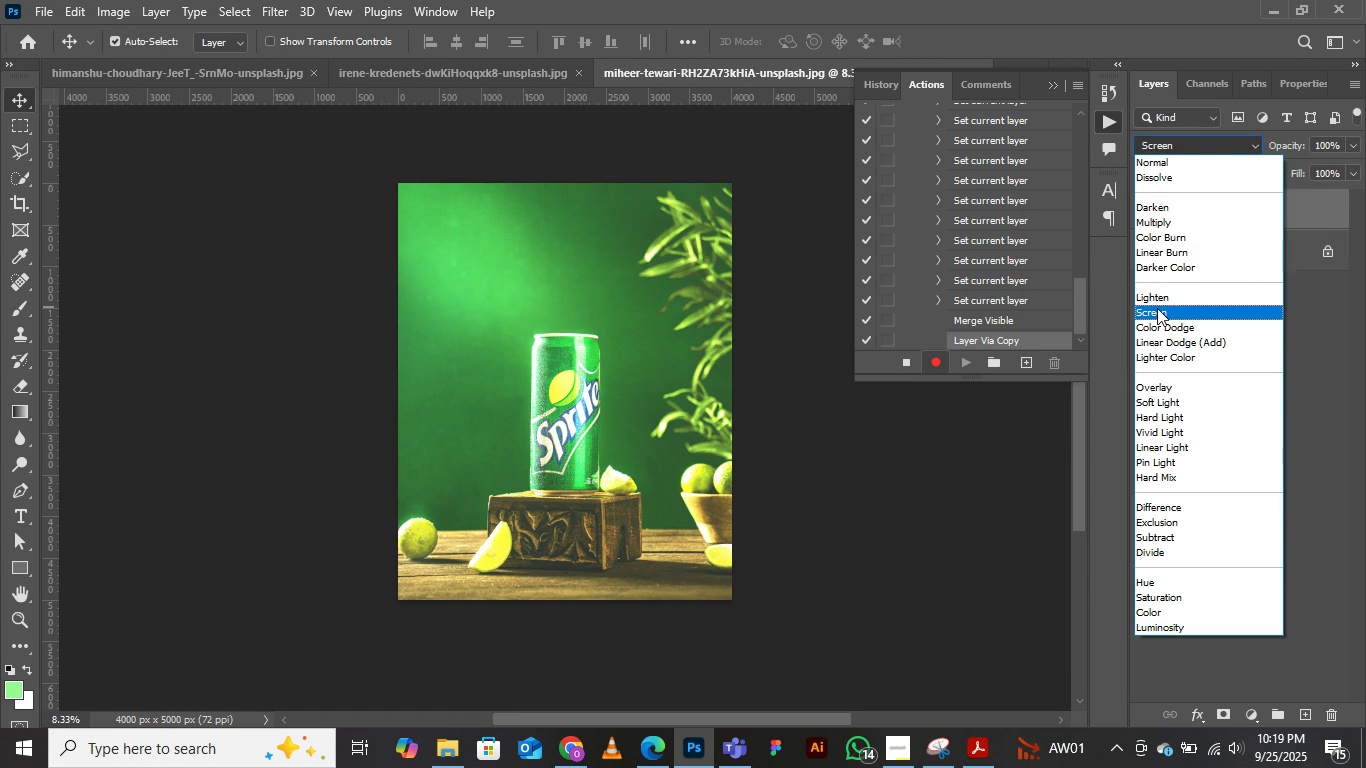 
left_click([1157, 308])
 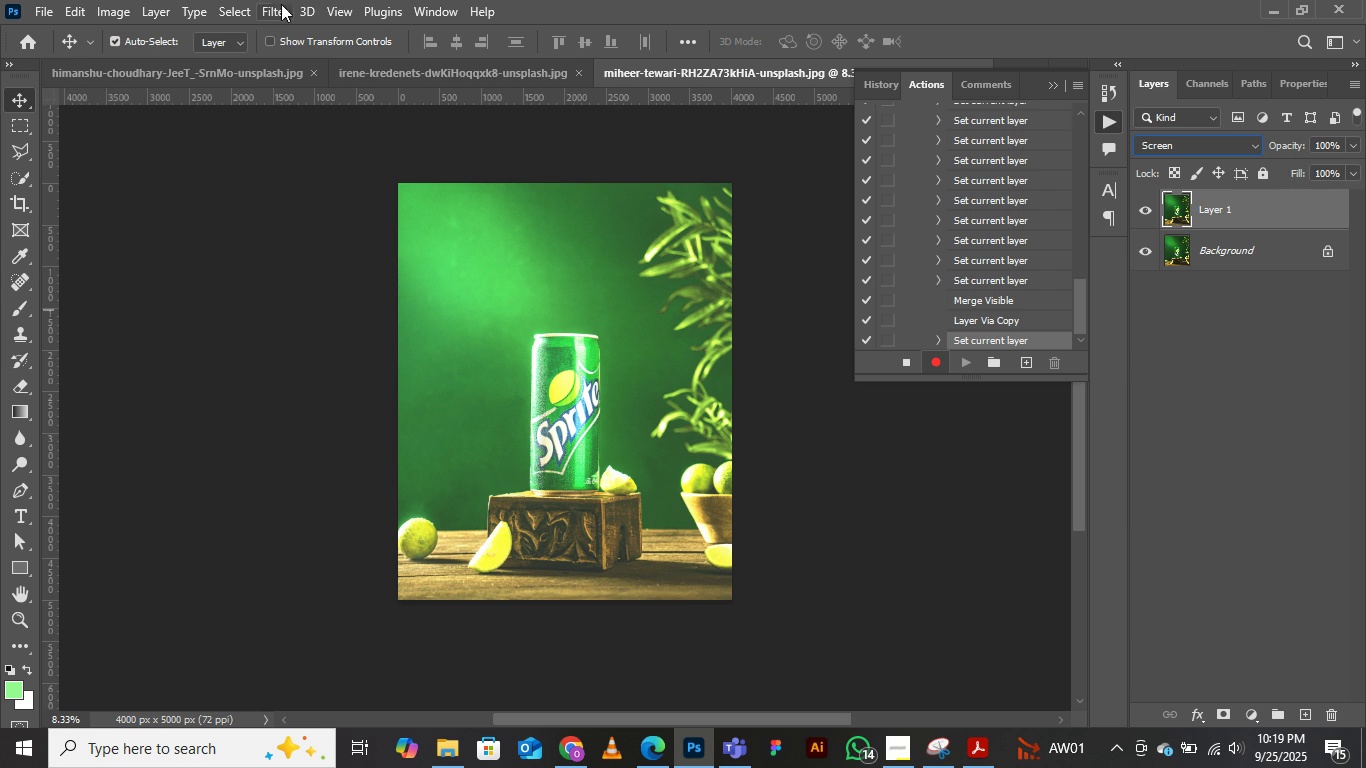 
left_click([279, 2])
 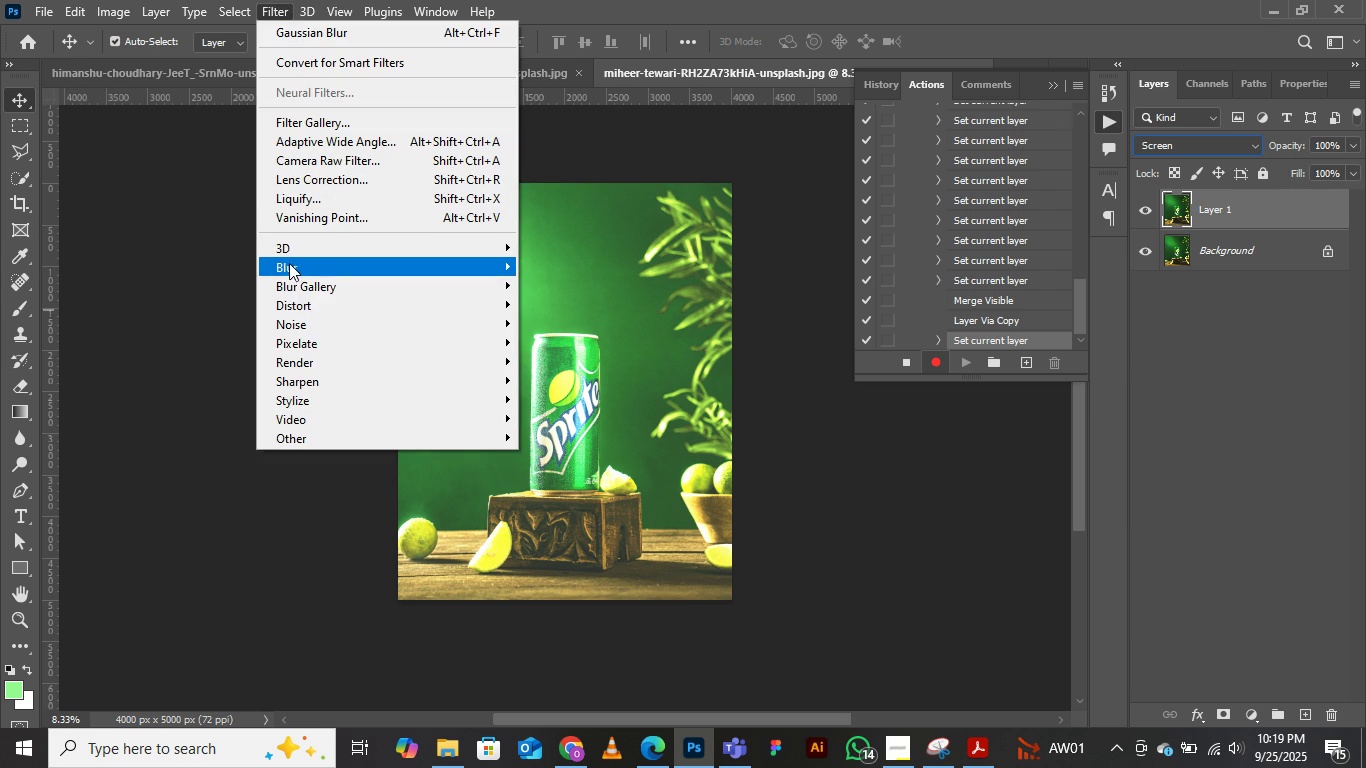 
left_click([292, 263])
 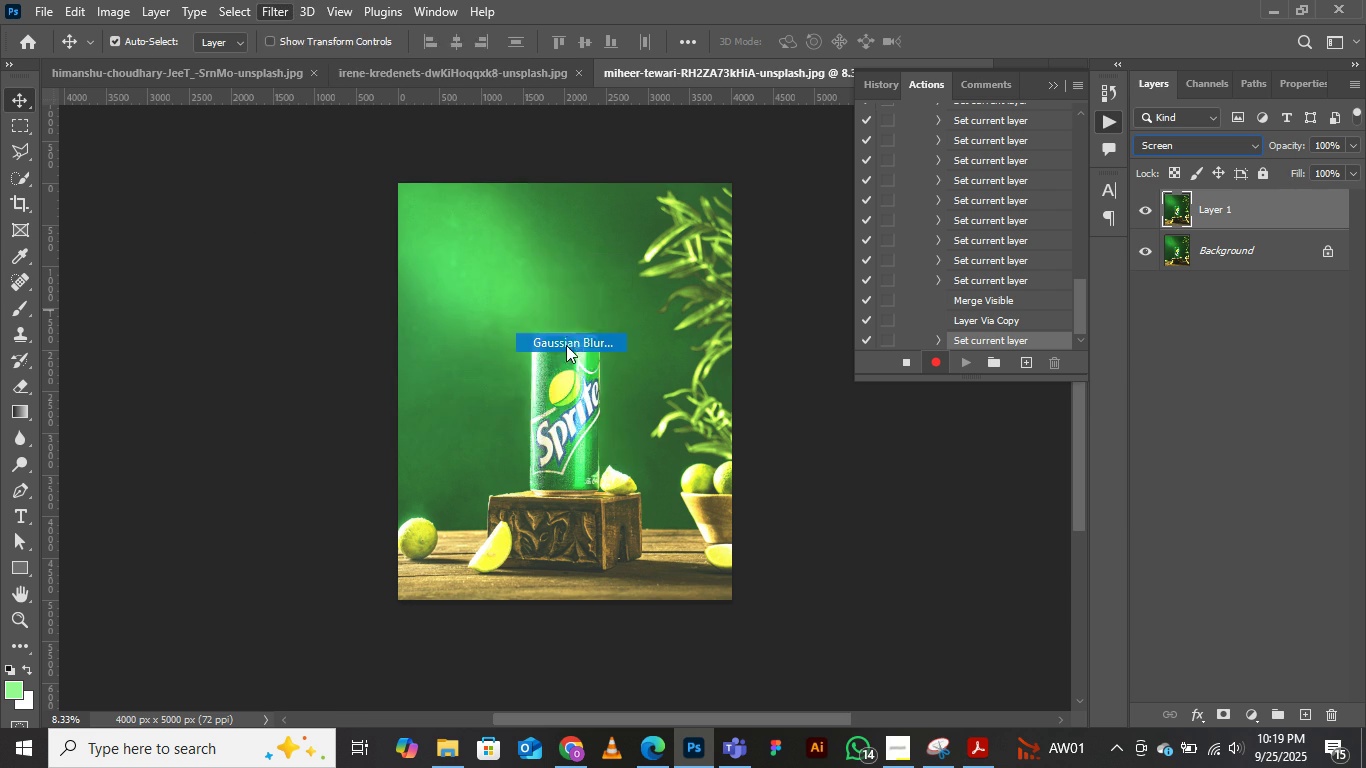 
left_click([566, 345])
 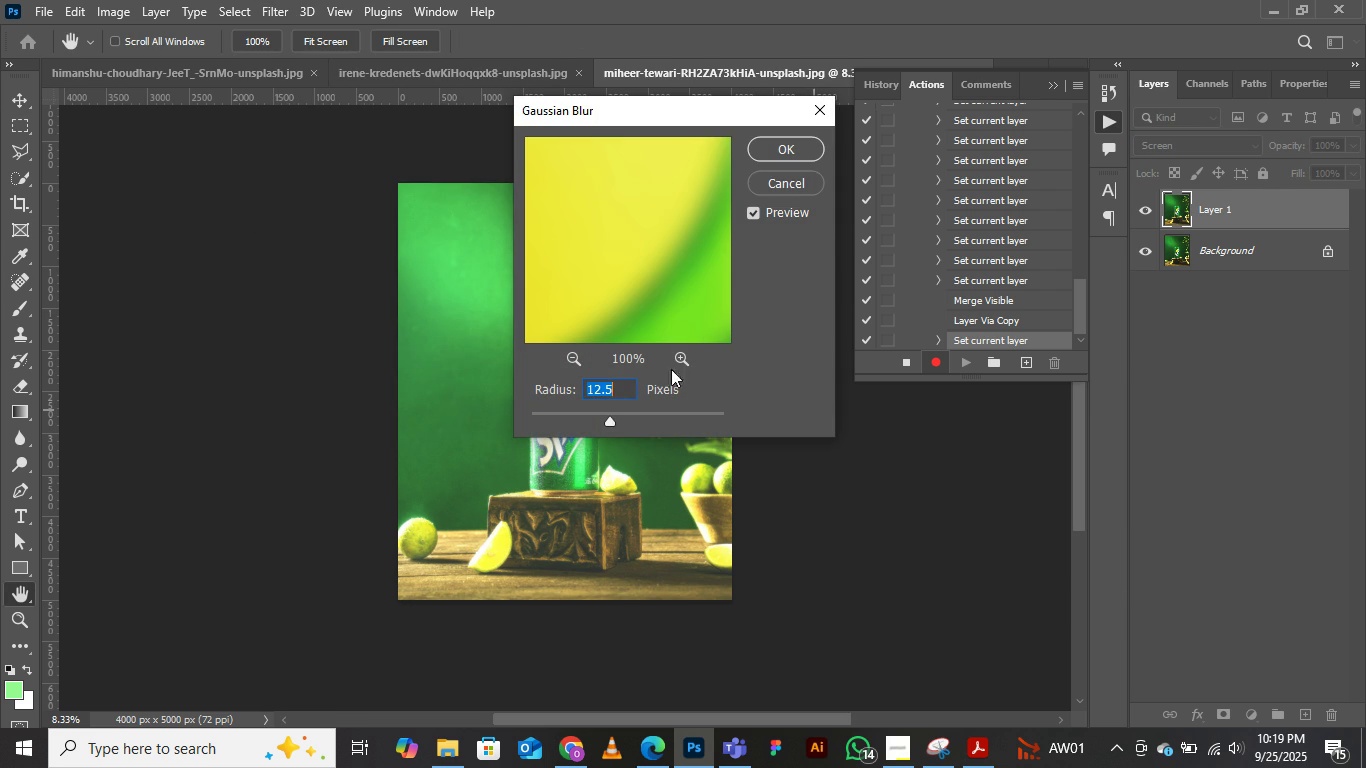 
mouse_move([596, 414])
 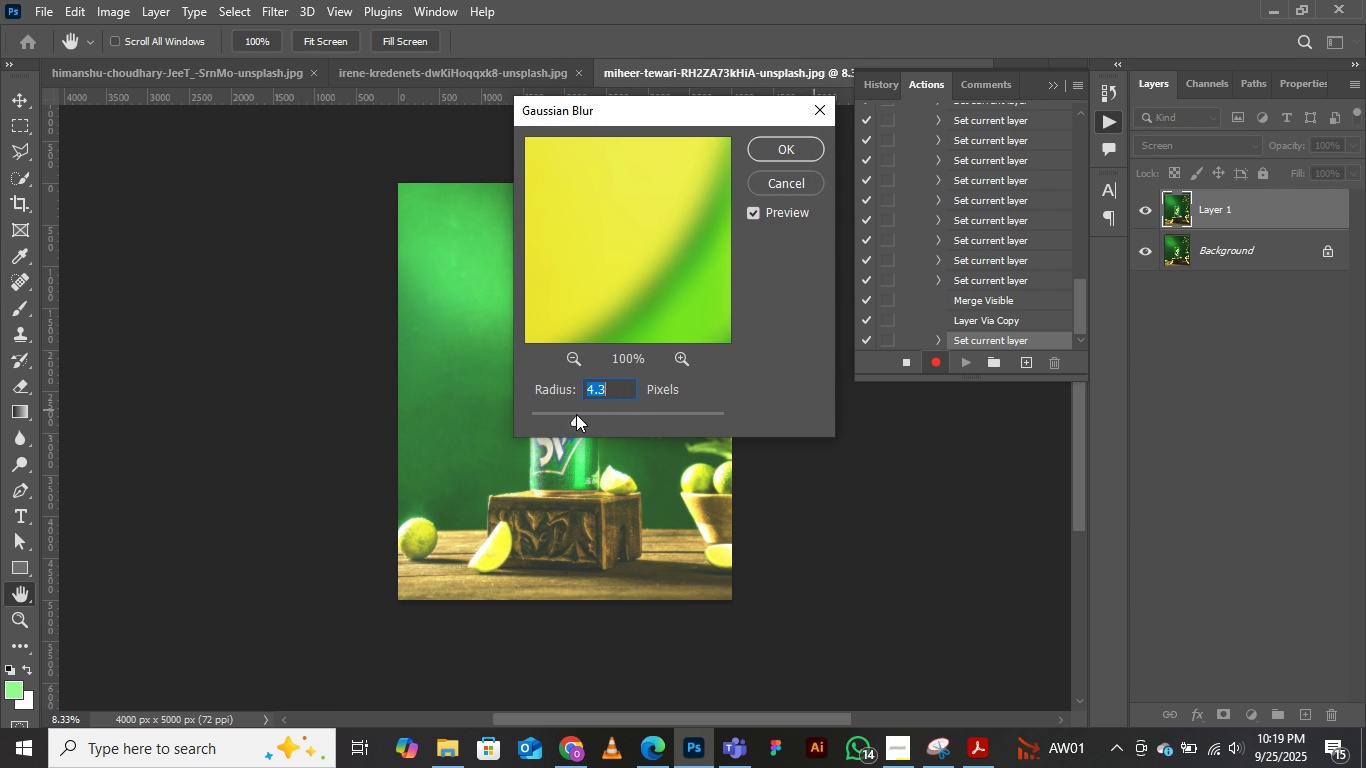 
left_click([576, 414])
 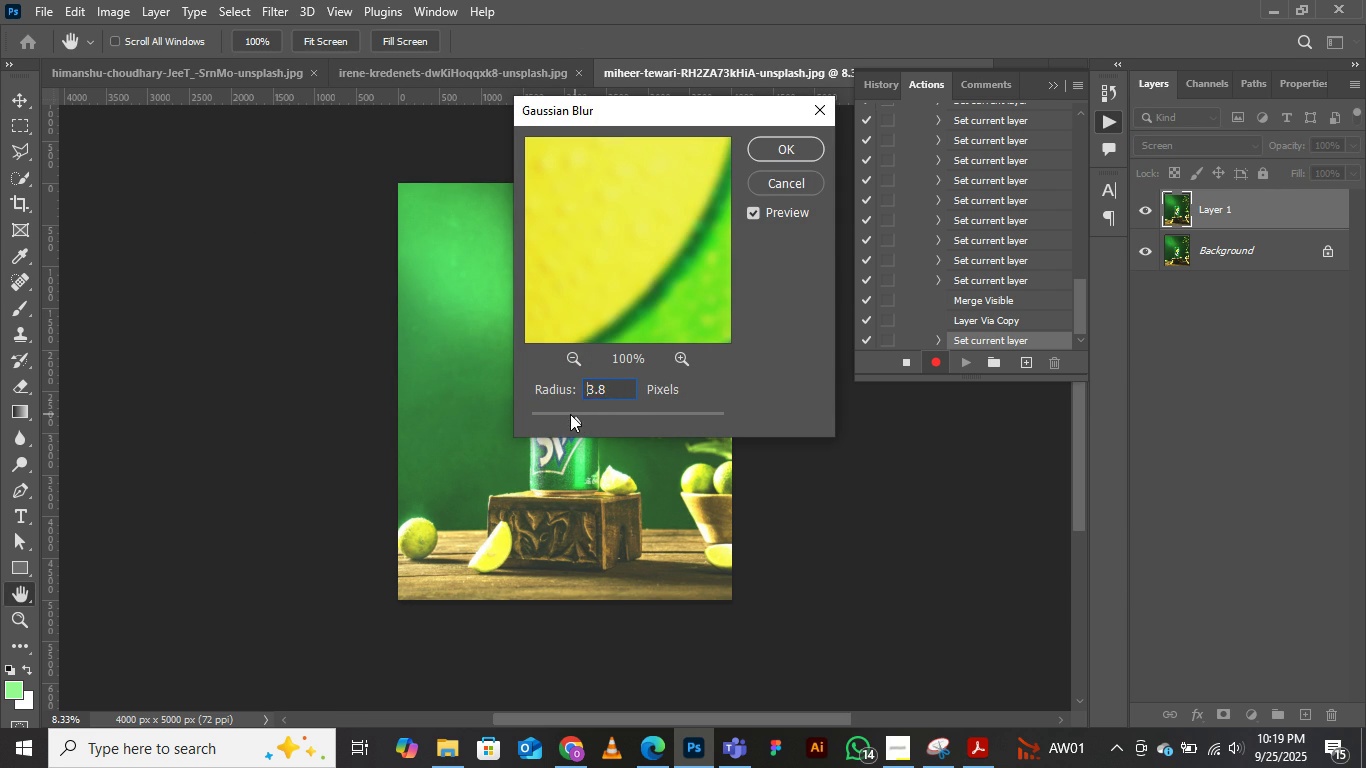 
left_click([570, 414])
 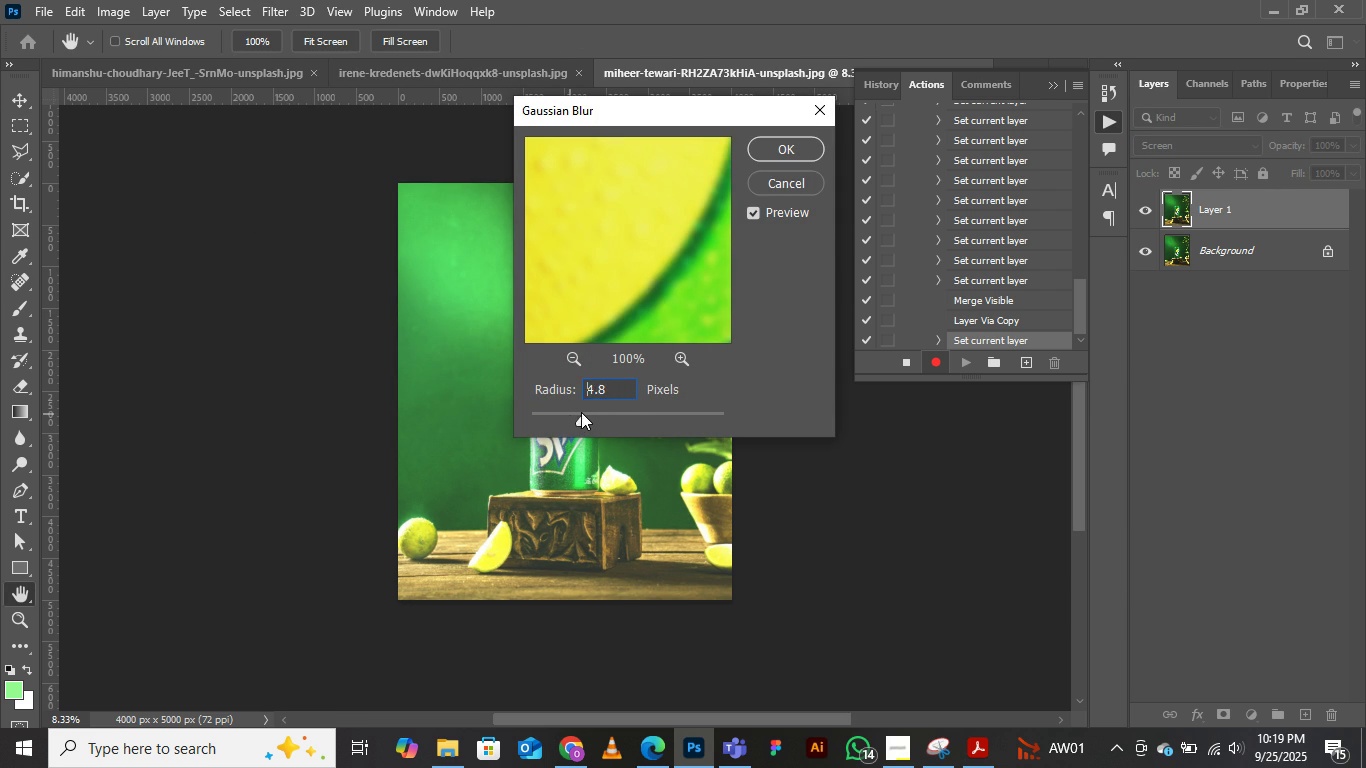 
left_click([581, 412])
 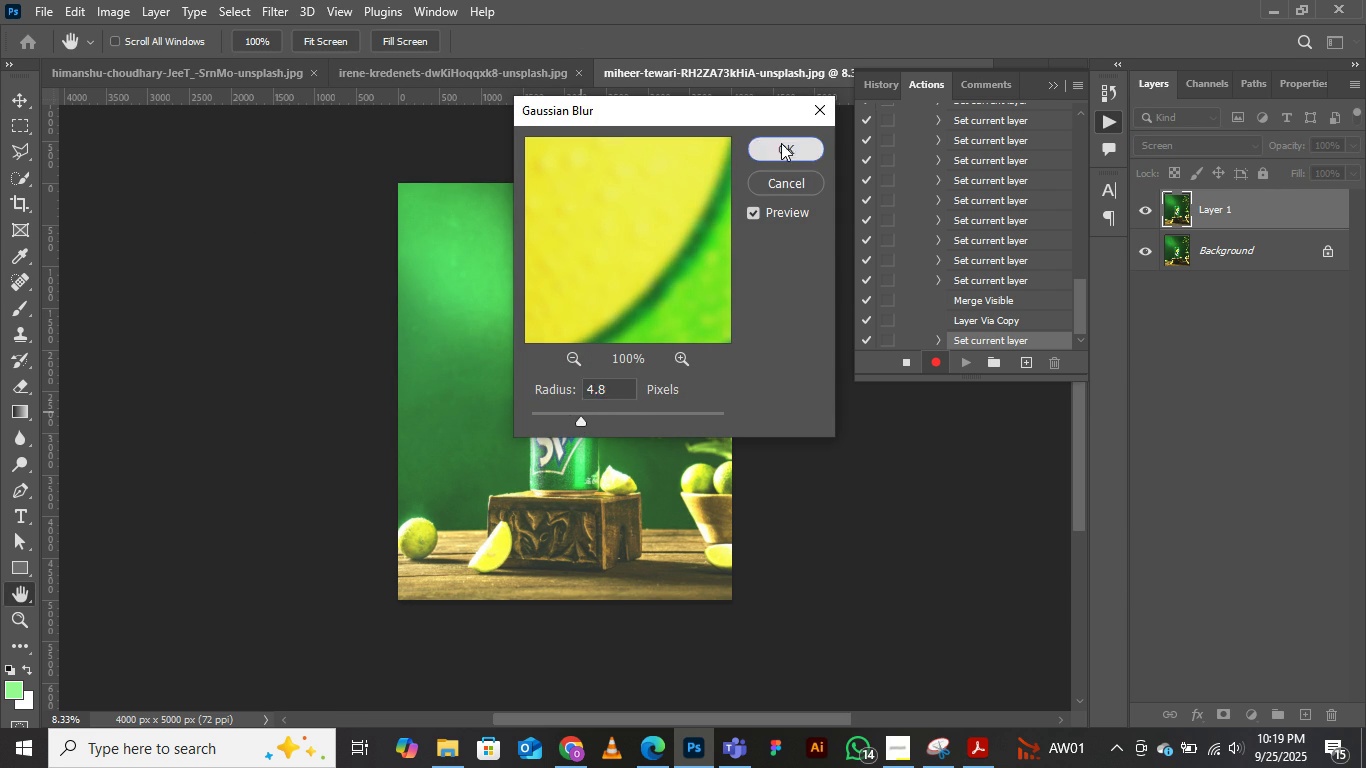 
left_click([781, 143])
 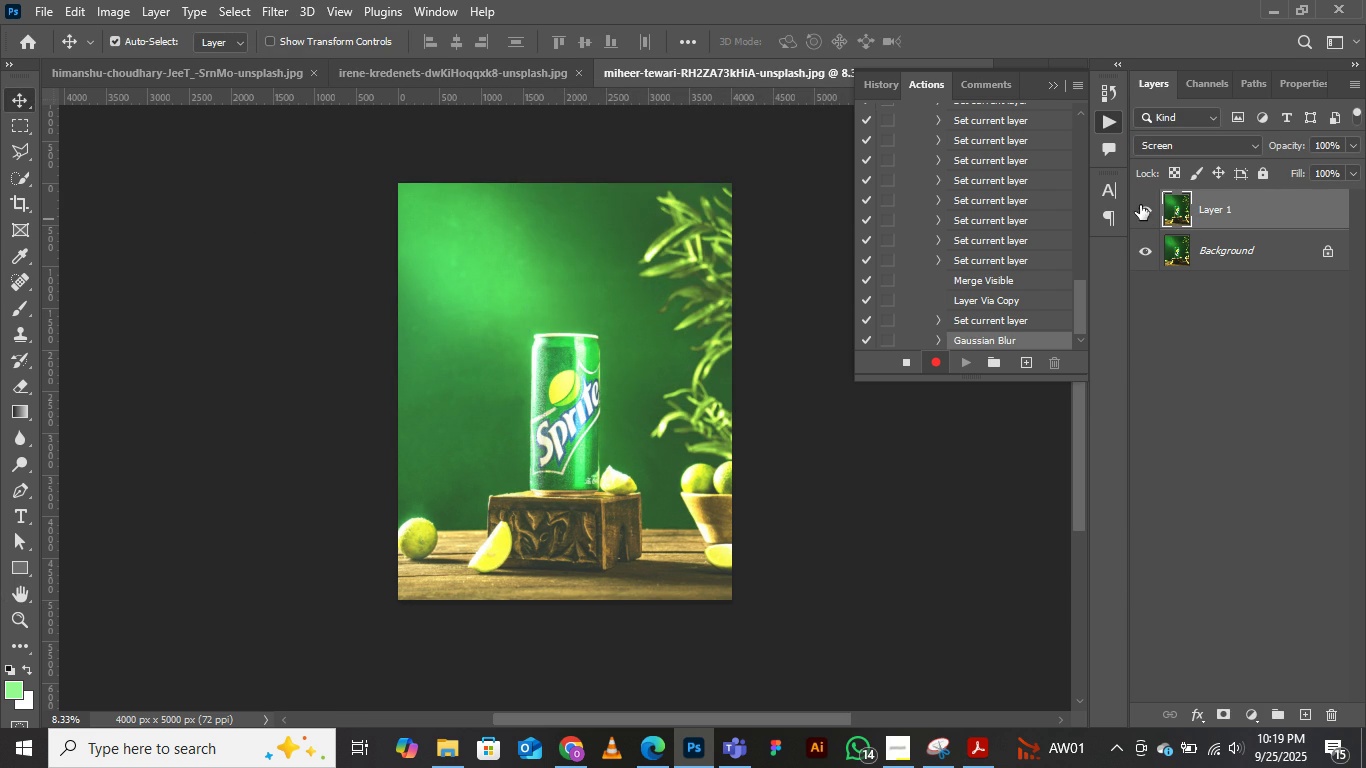 
left_click([1144, 212])
 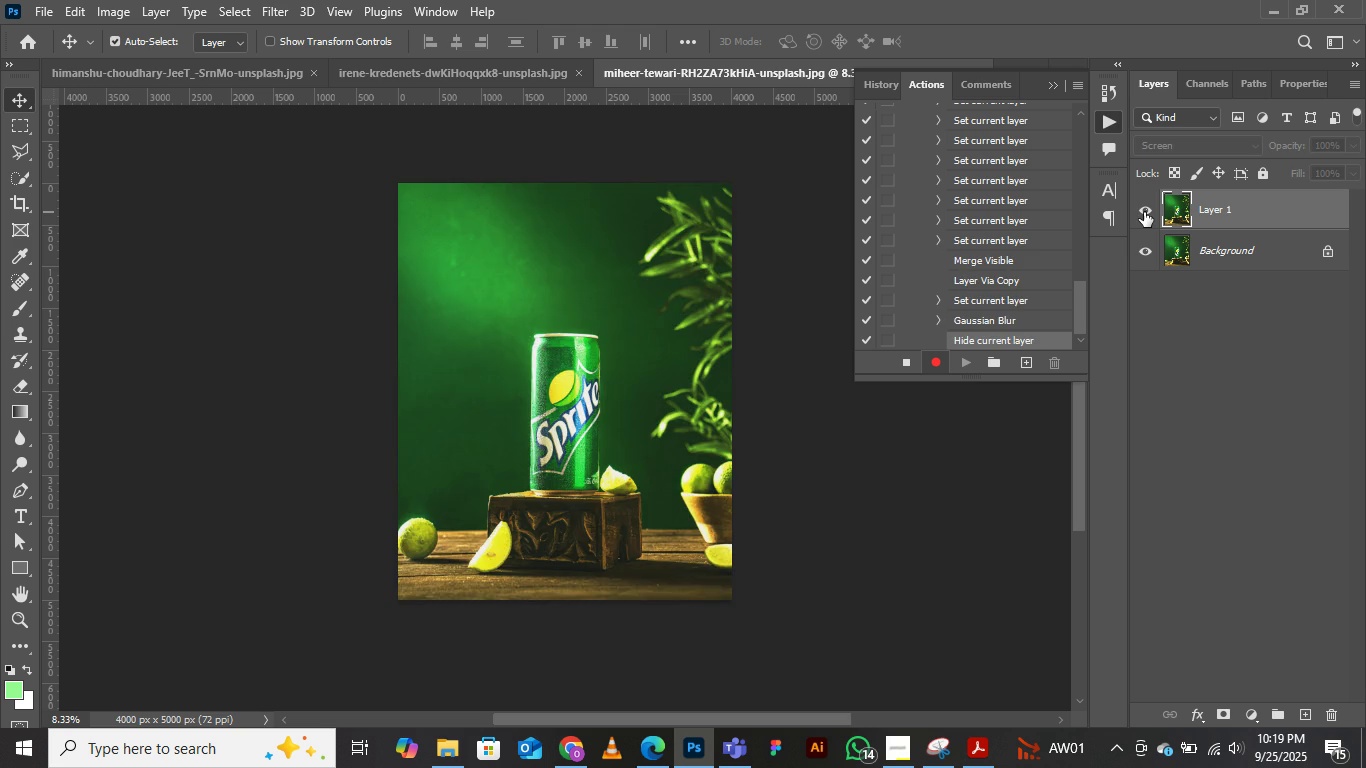 
left_click([1144, 212])
 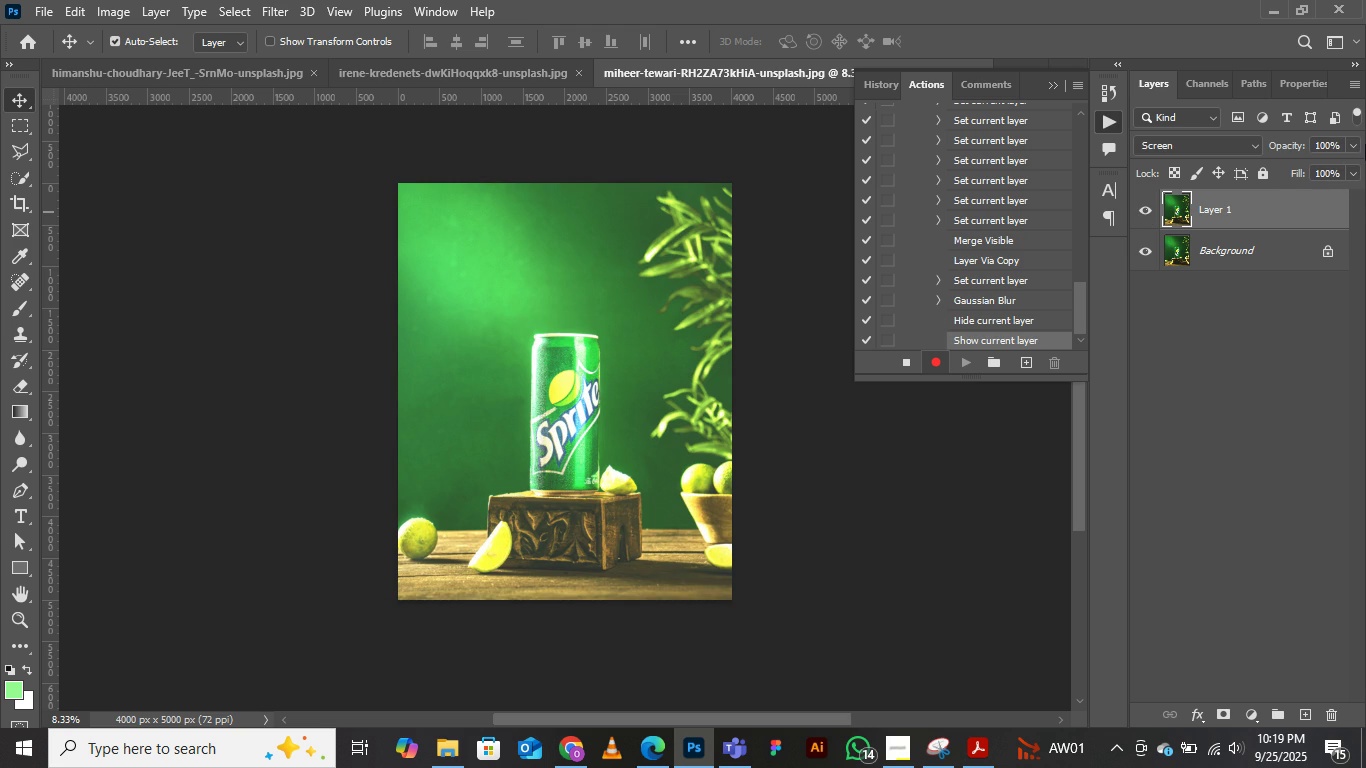 
left_click([1356, 144])
 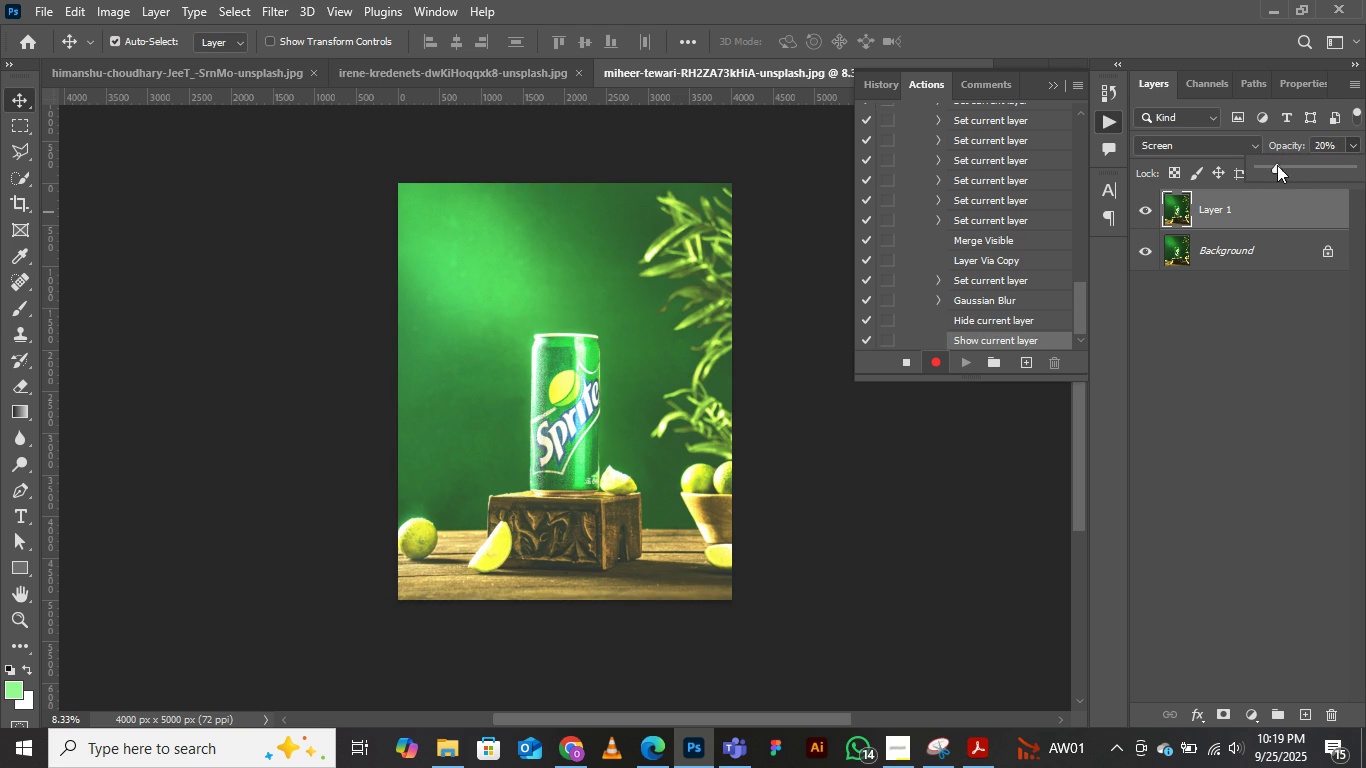 
left_click([1277, 165])
 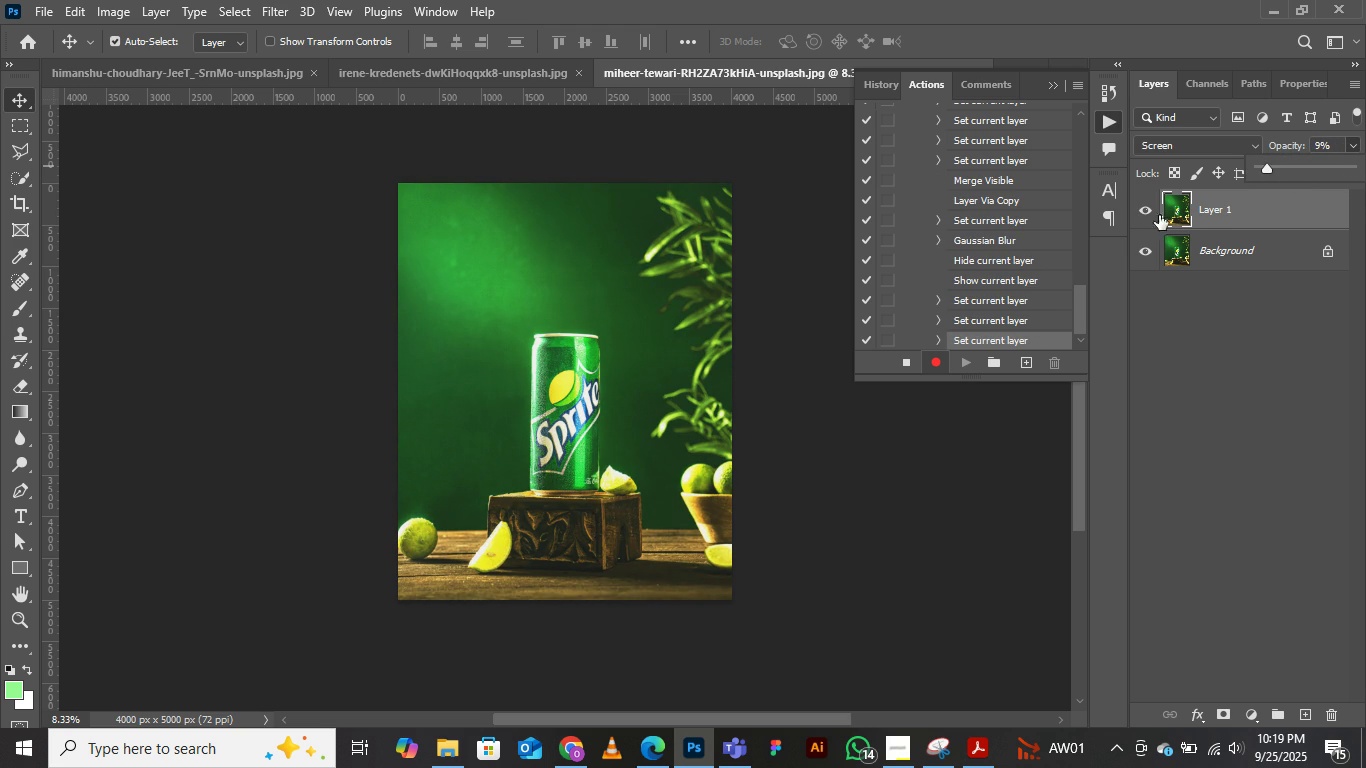 
left_click([1146, 209])
 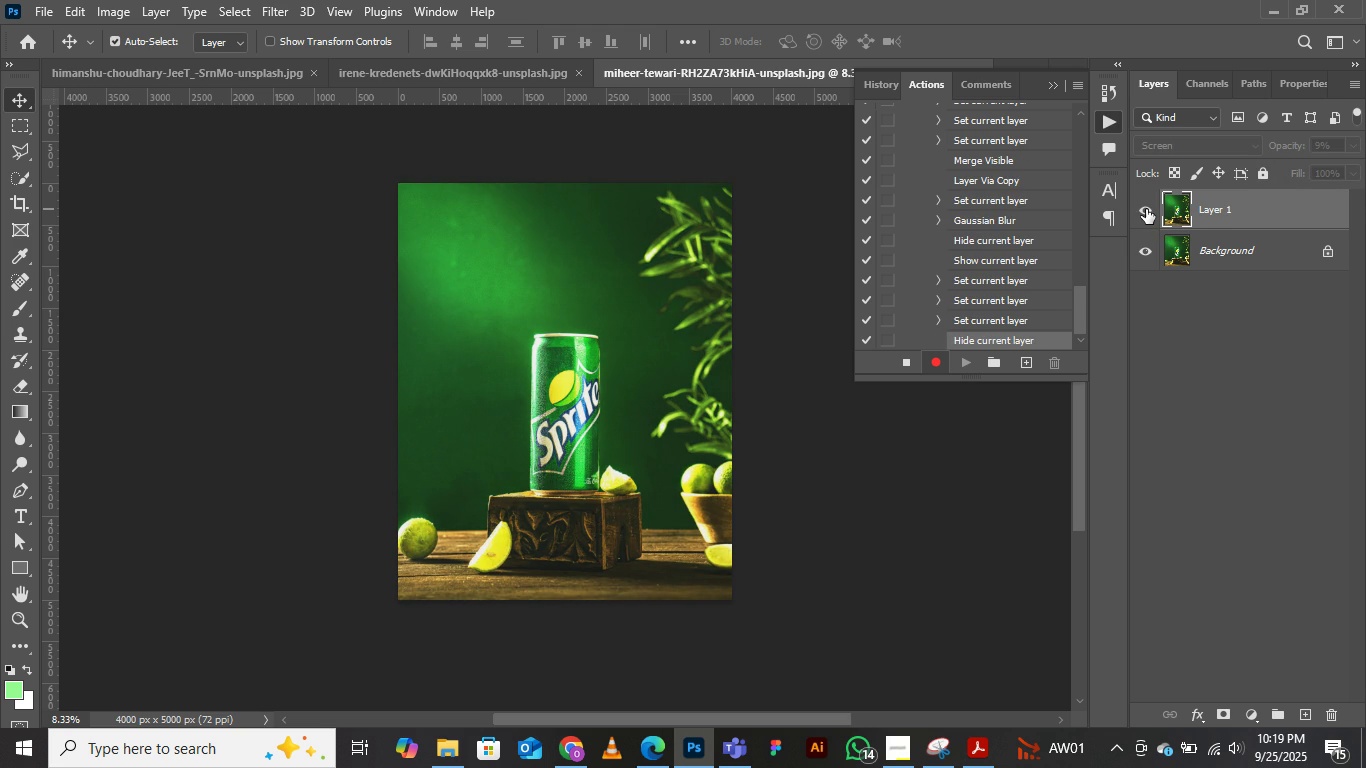 
left_click([1146, 209])
 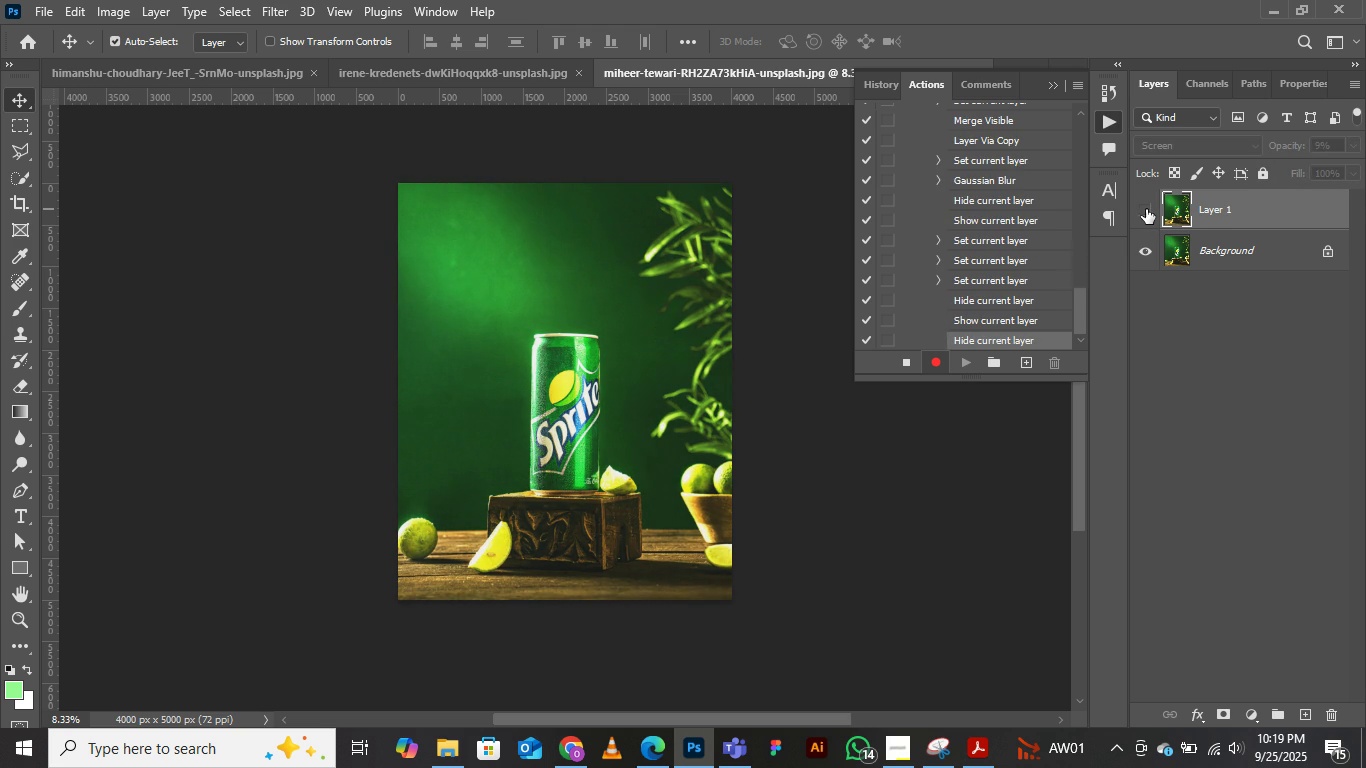 
double_click([1146, 209])